 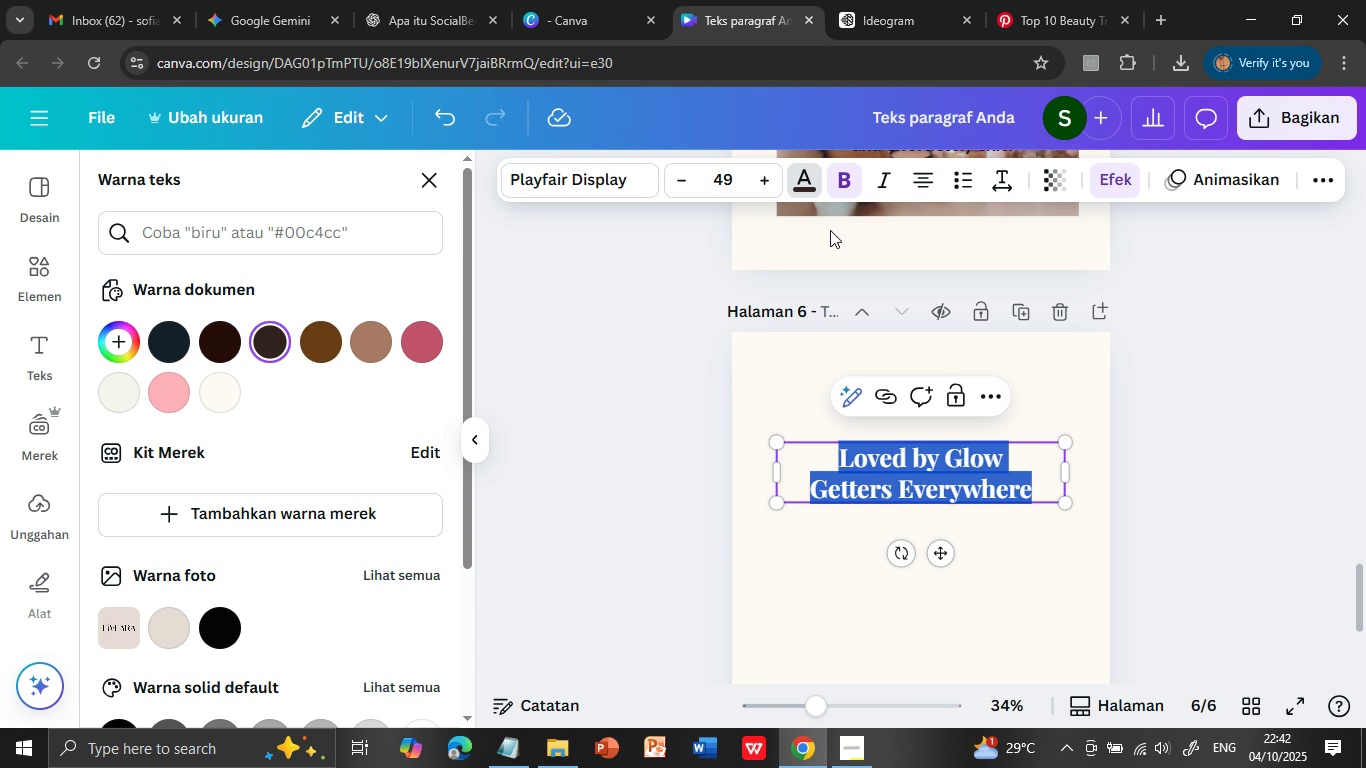 
left_click([806, 176])
 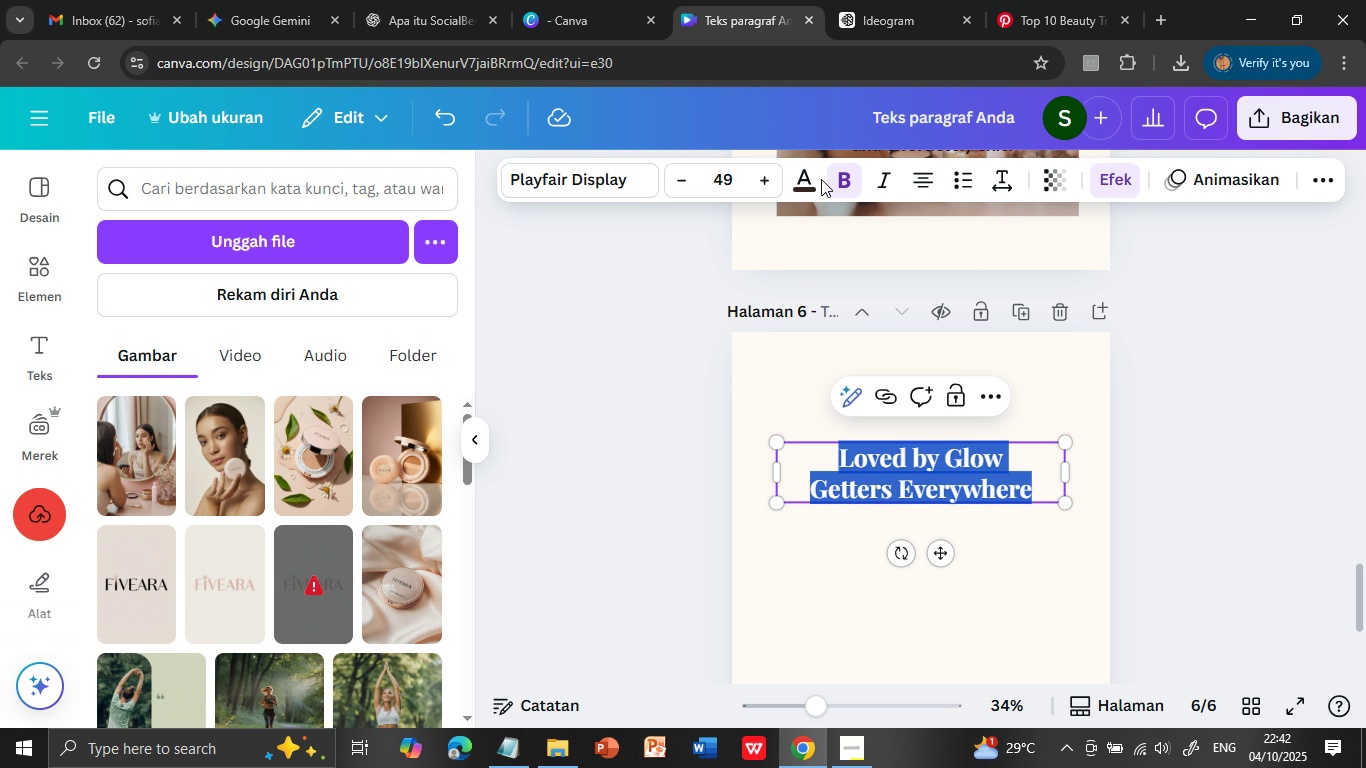 
left_click([809, 178])
 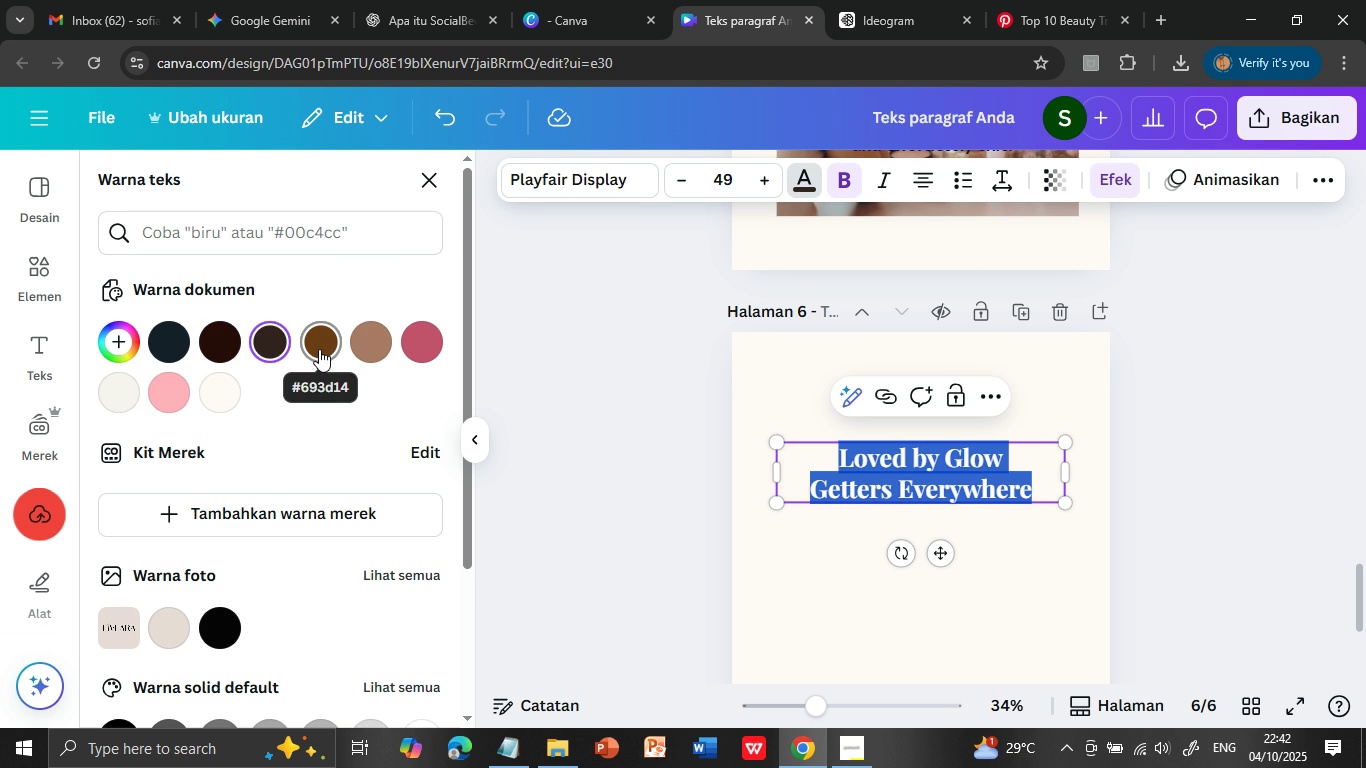 
left_click([319, 349])
 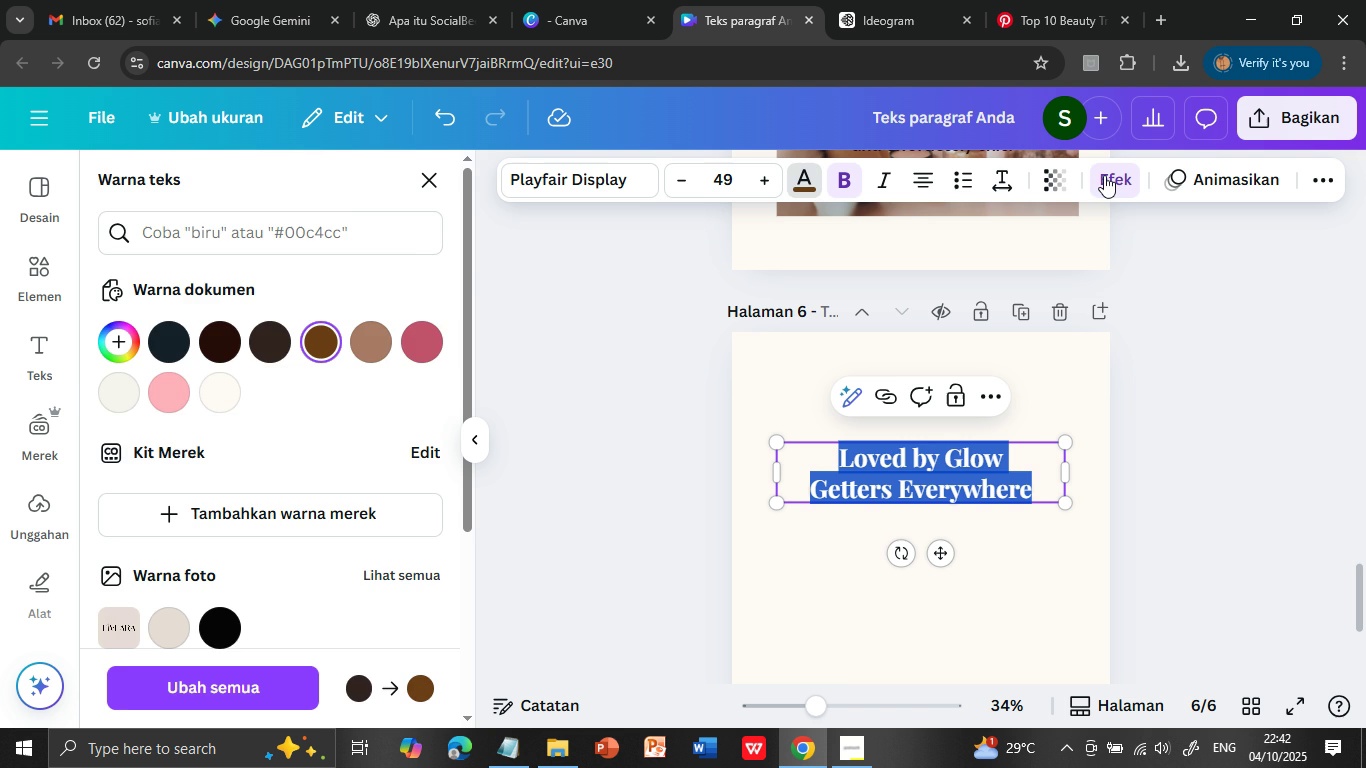 
left_click([1104, 175])
 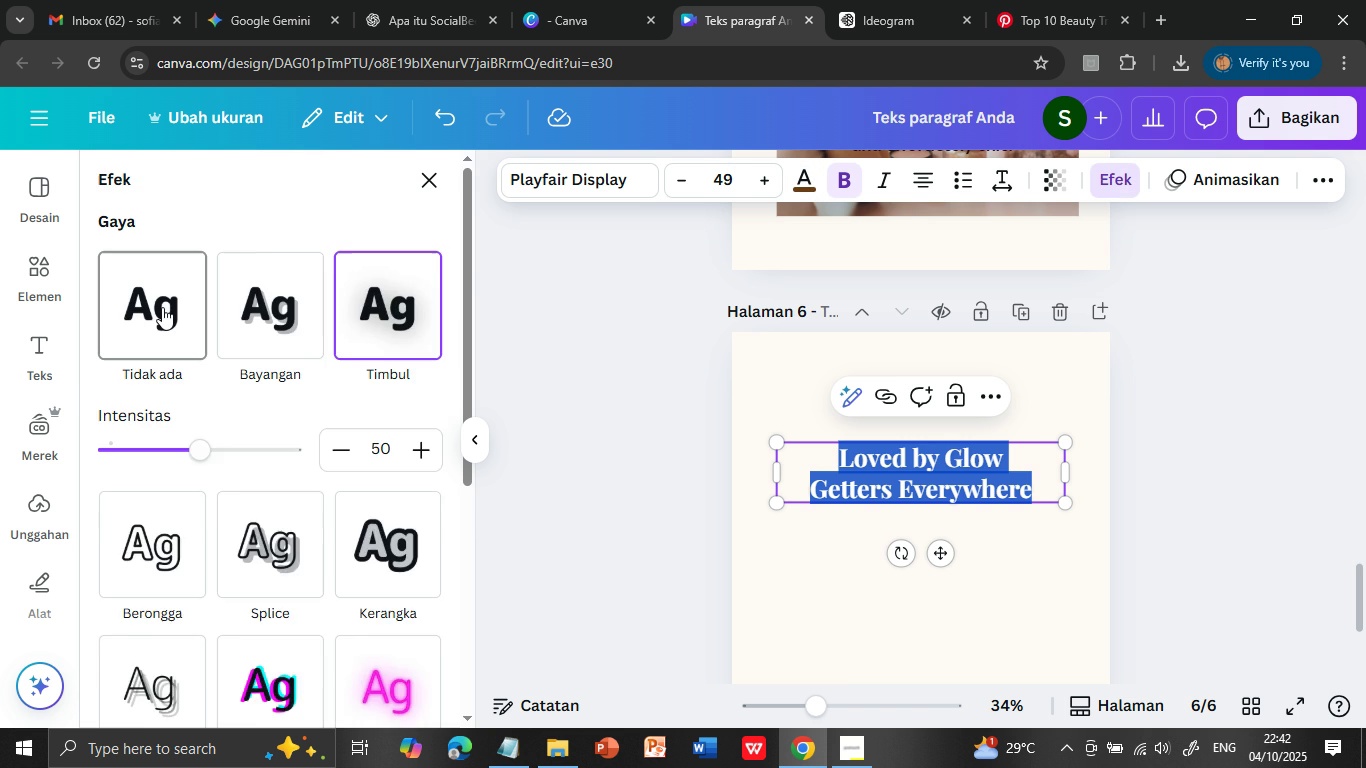 
left_click([162, 307])
 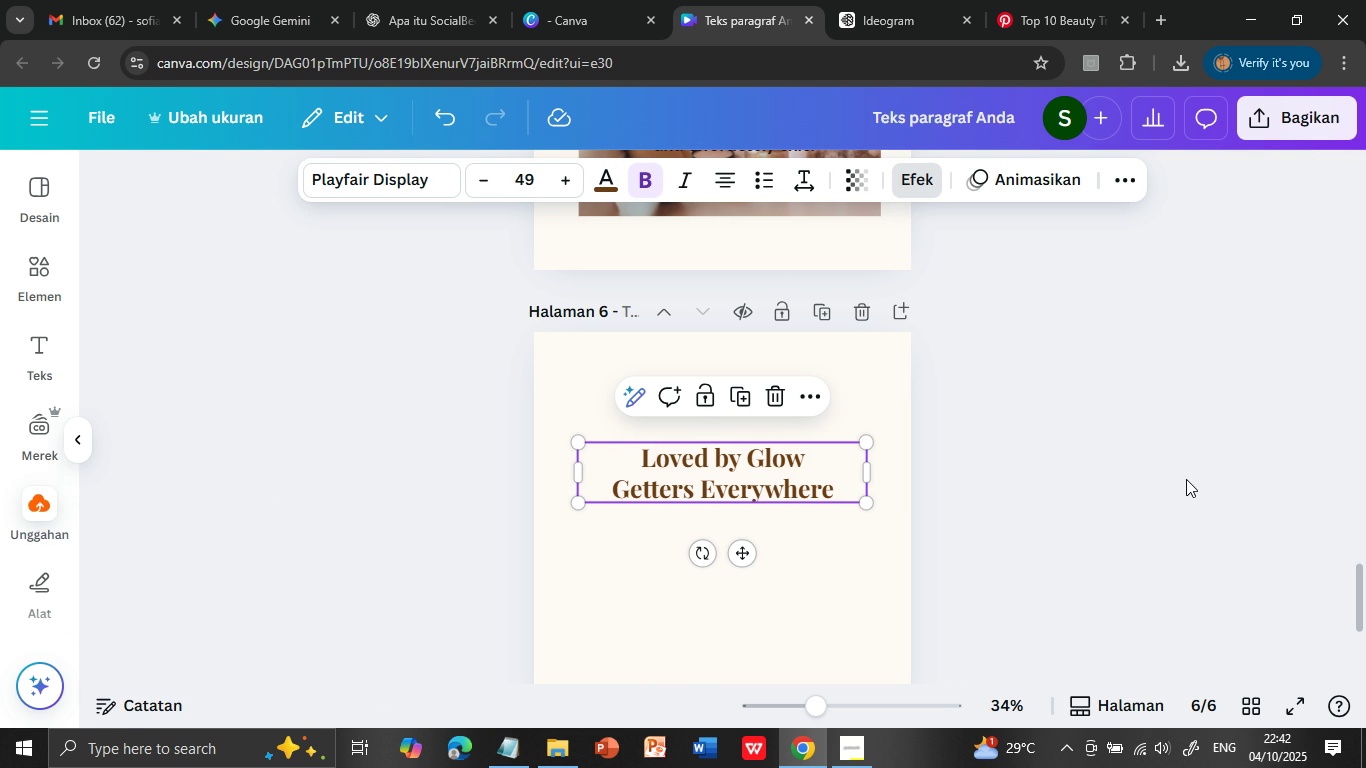 
left_click([1186, 479])
 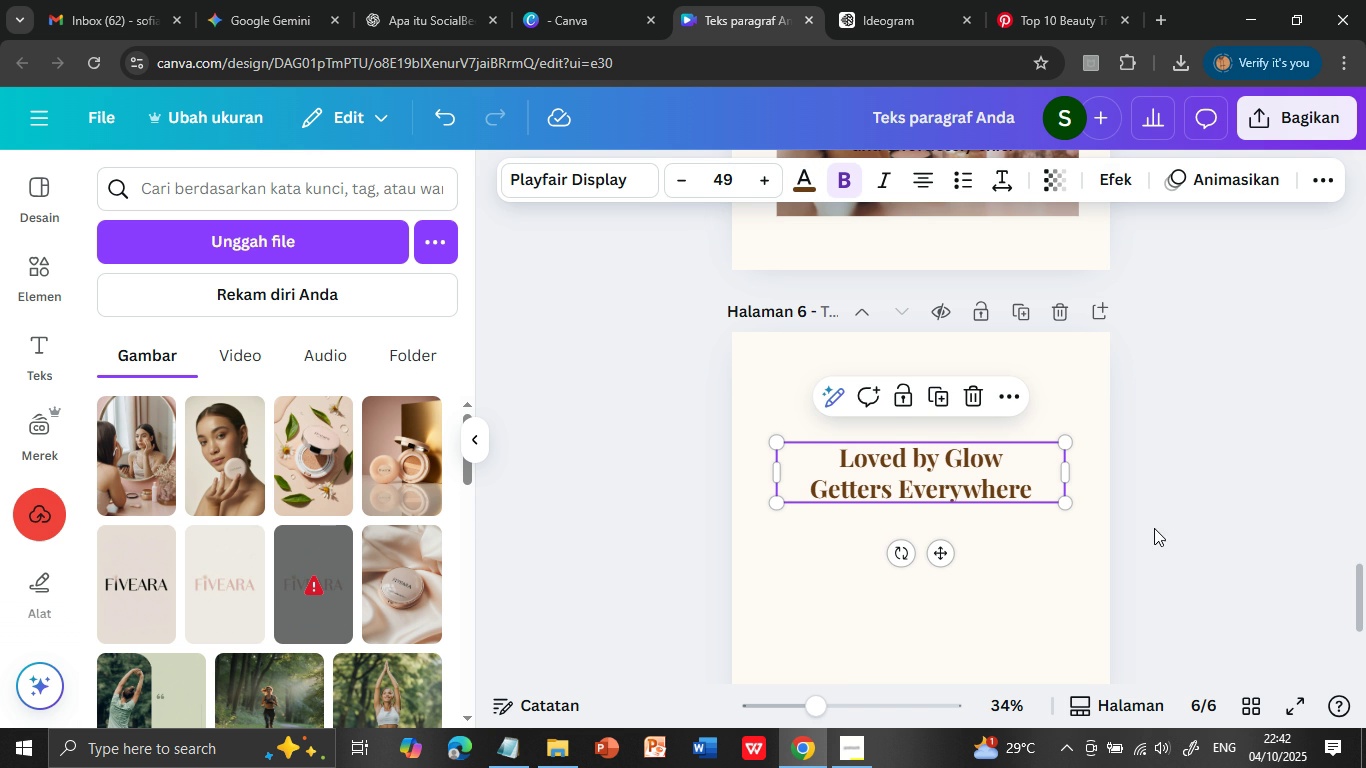 
left_click([1217, 531])